 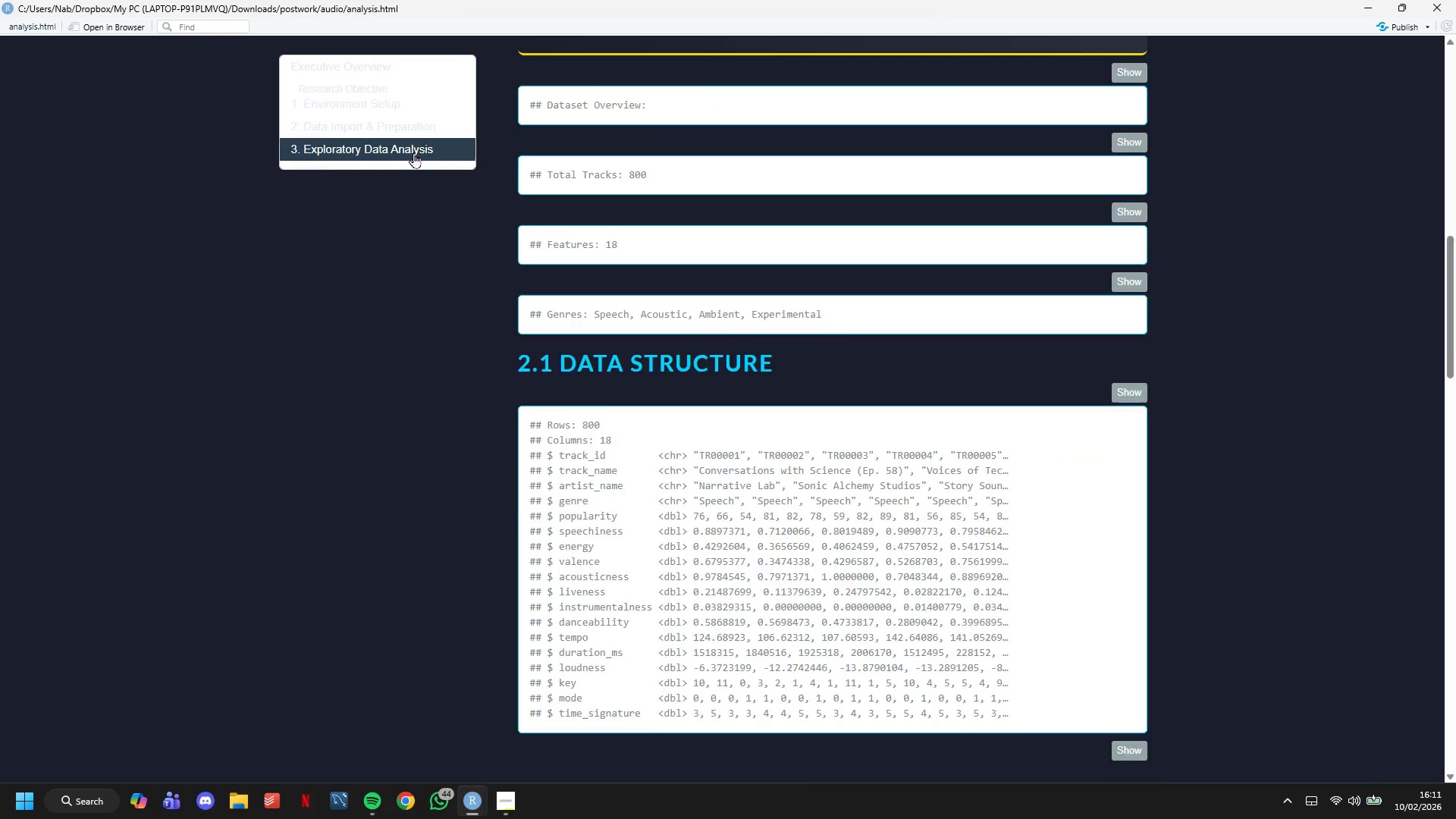 
left_click([400, 125])
 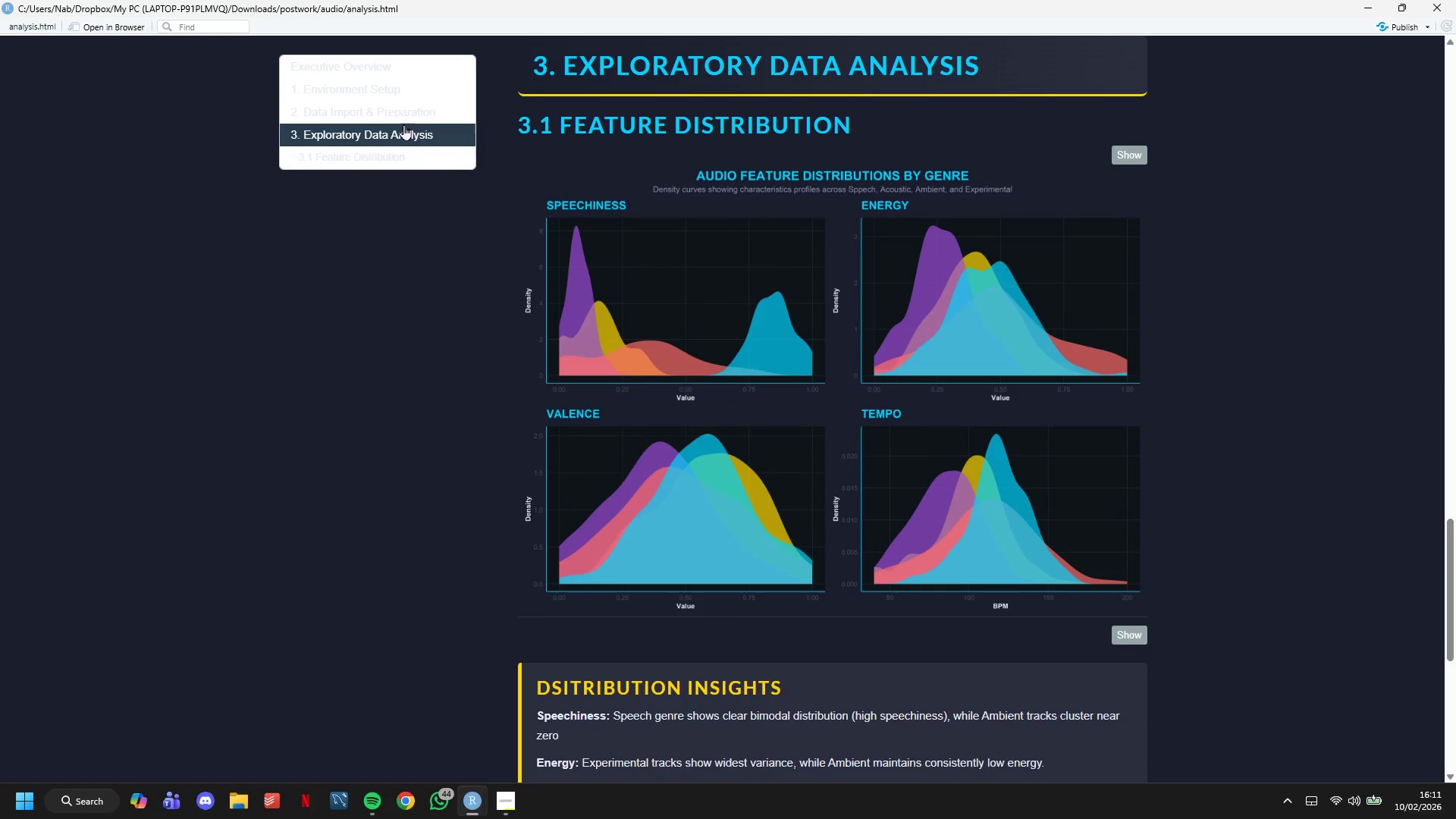 
scroll: coordinate [403, 108], scroll_direction: down, amount: 3.0
 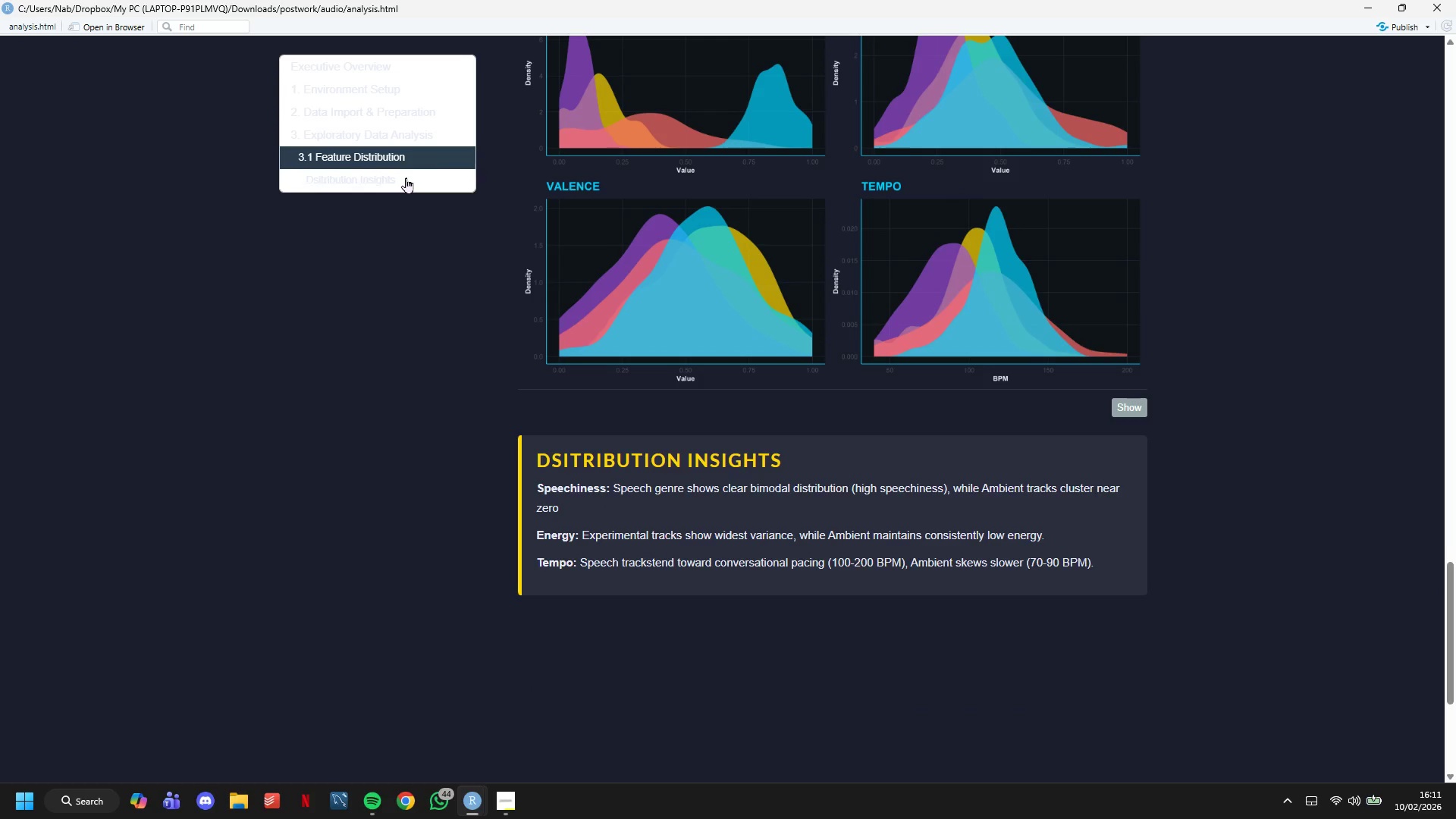 
left_click([405, 177])
 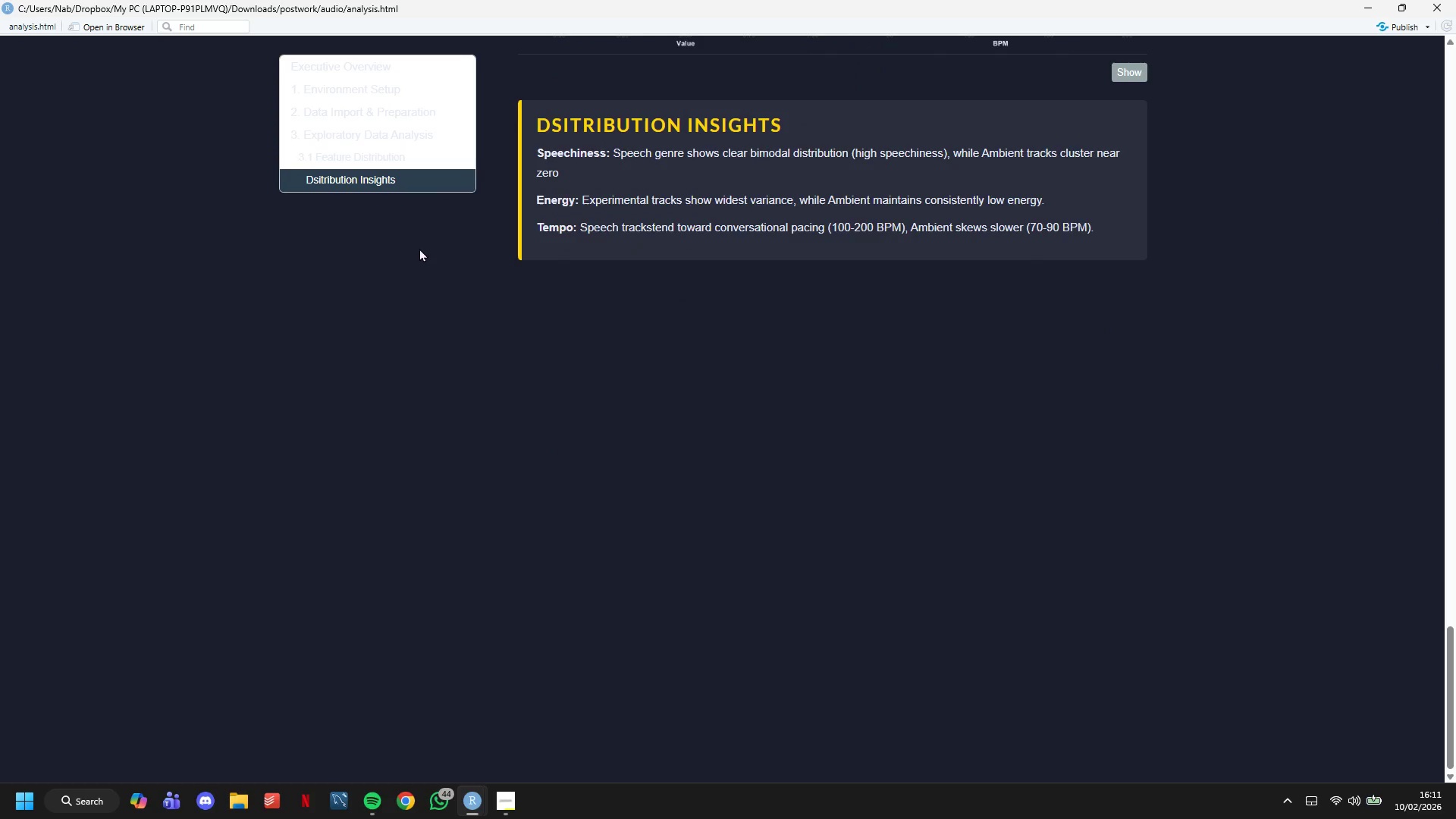 
scroll: coordinate [421, 251], scroll_direction: down, amount: 5.0